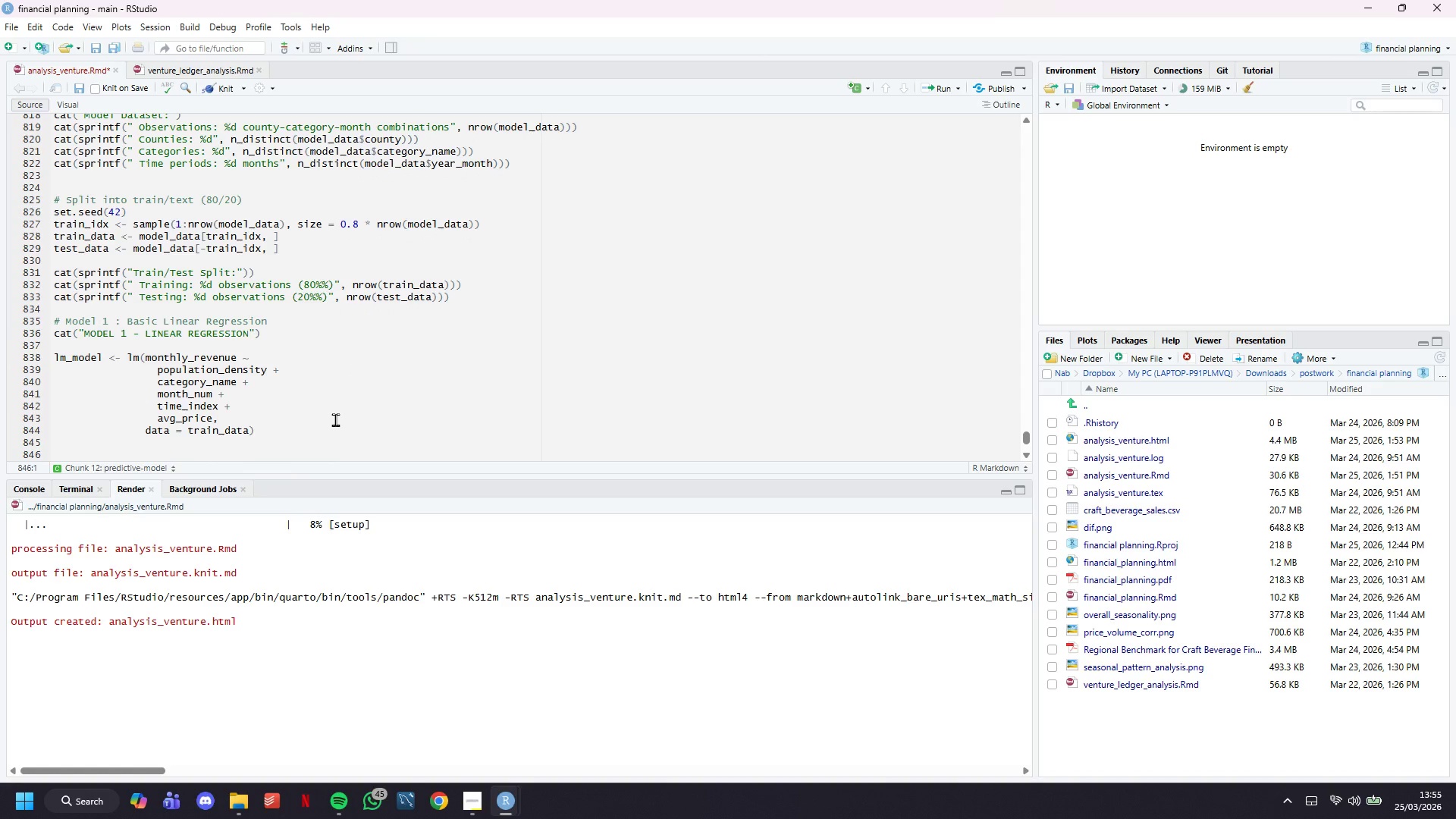 
type(summary())
 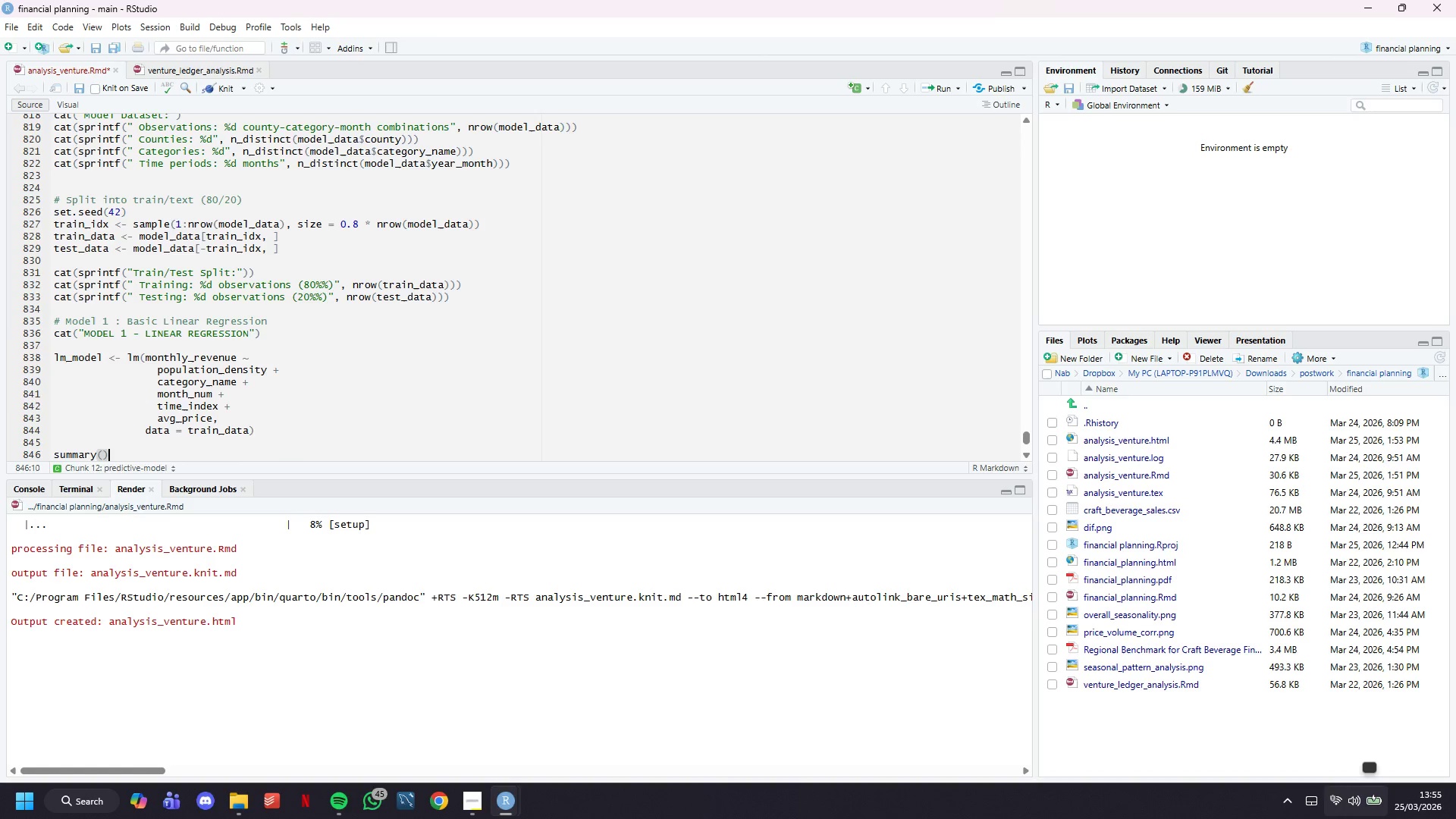 
key(ArrowLeft)
 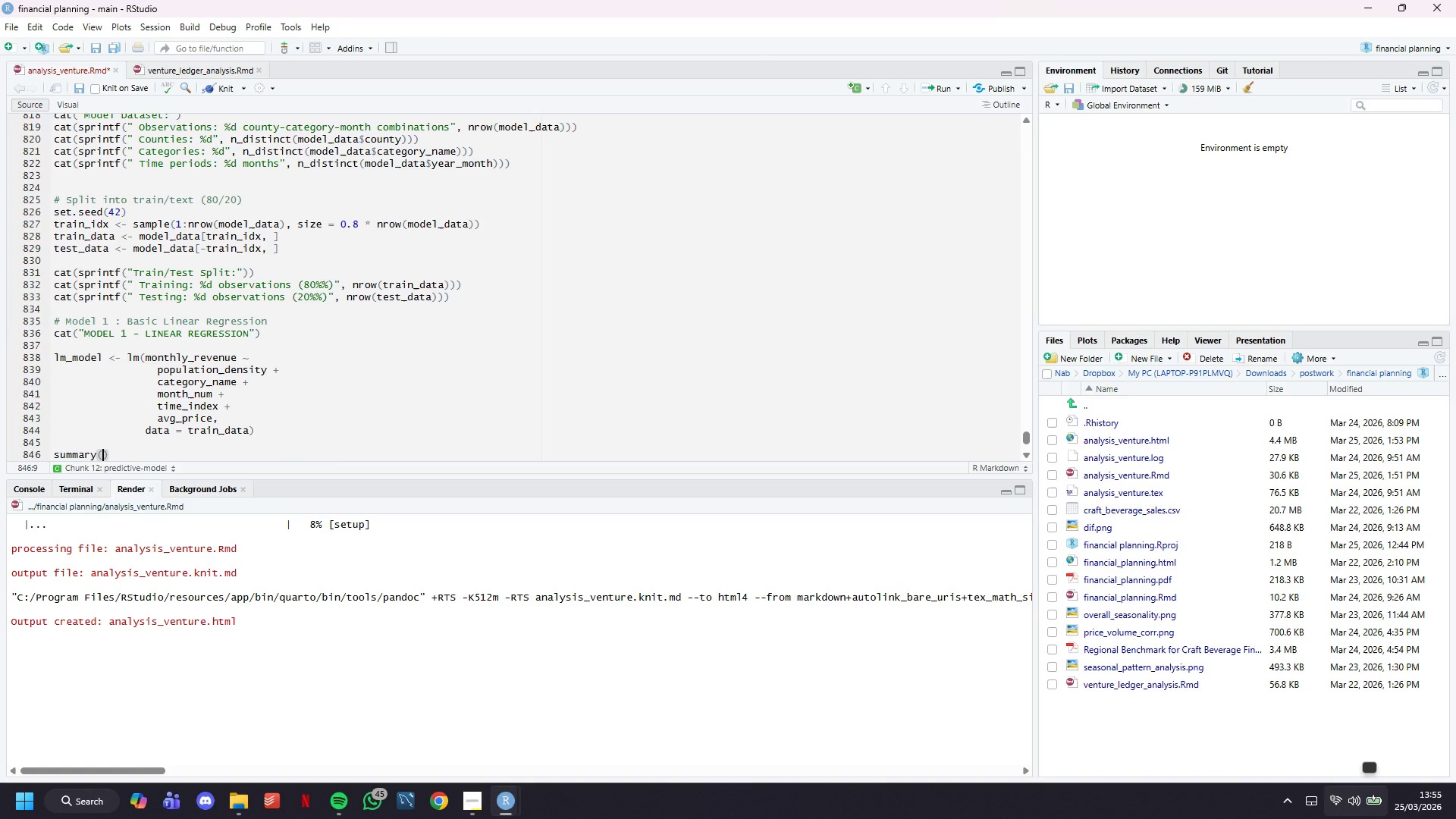 
type(lm_model)
 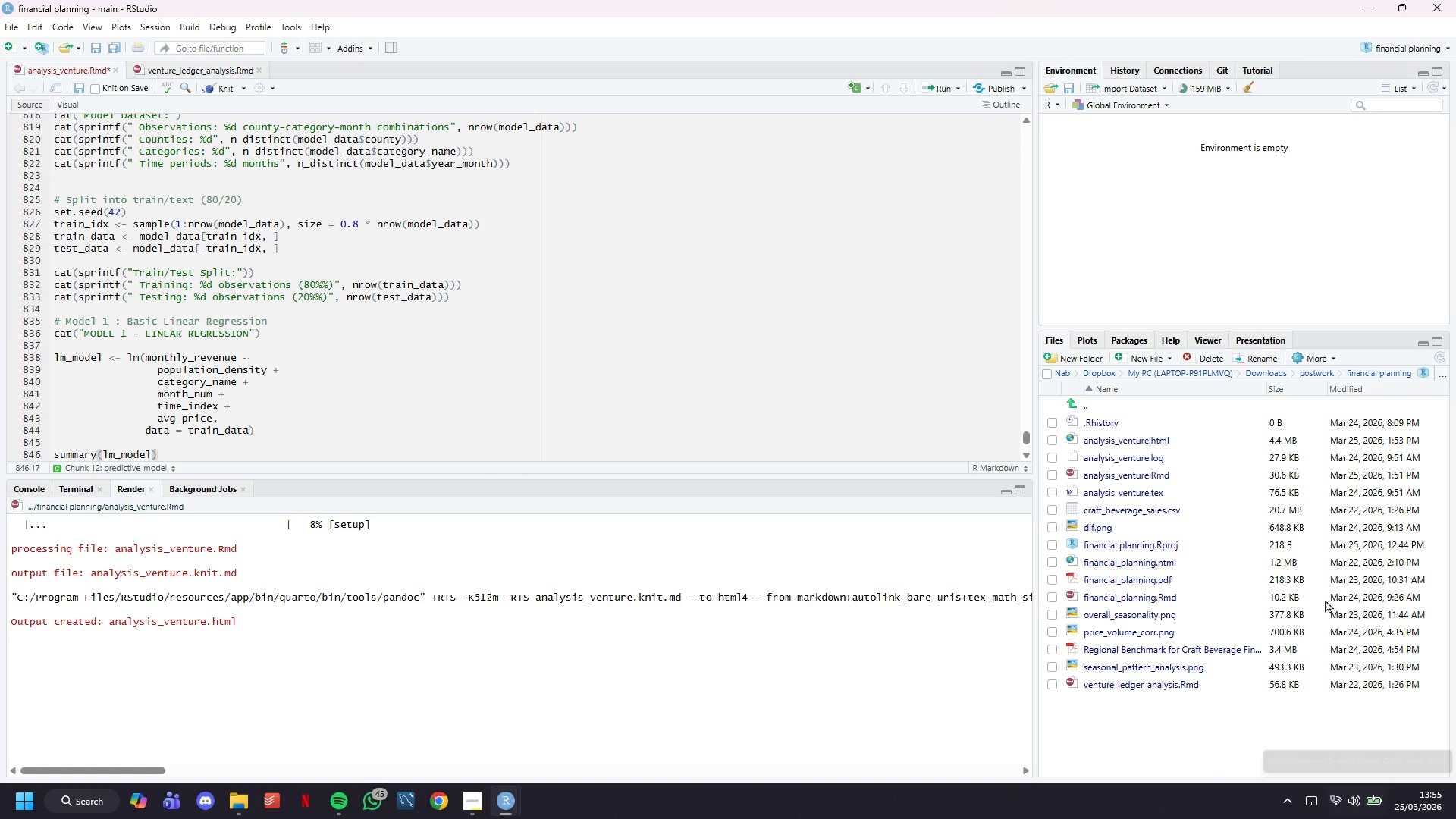 
left_click([229, 80])
 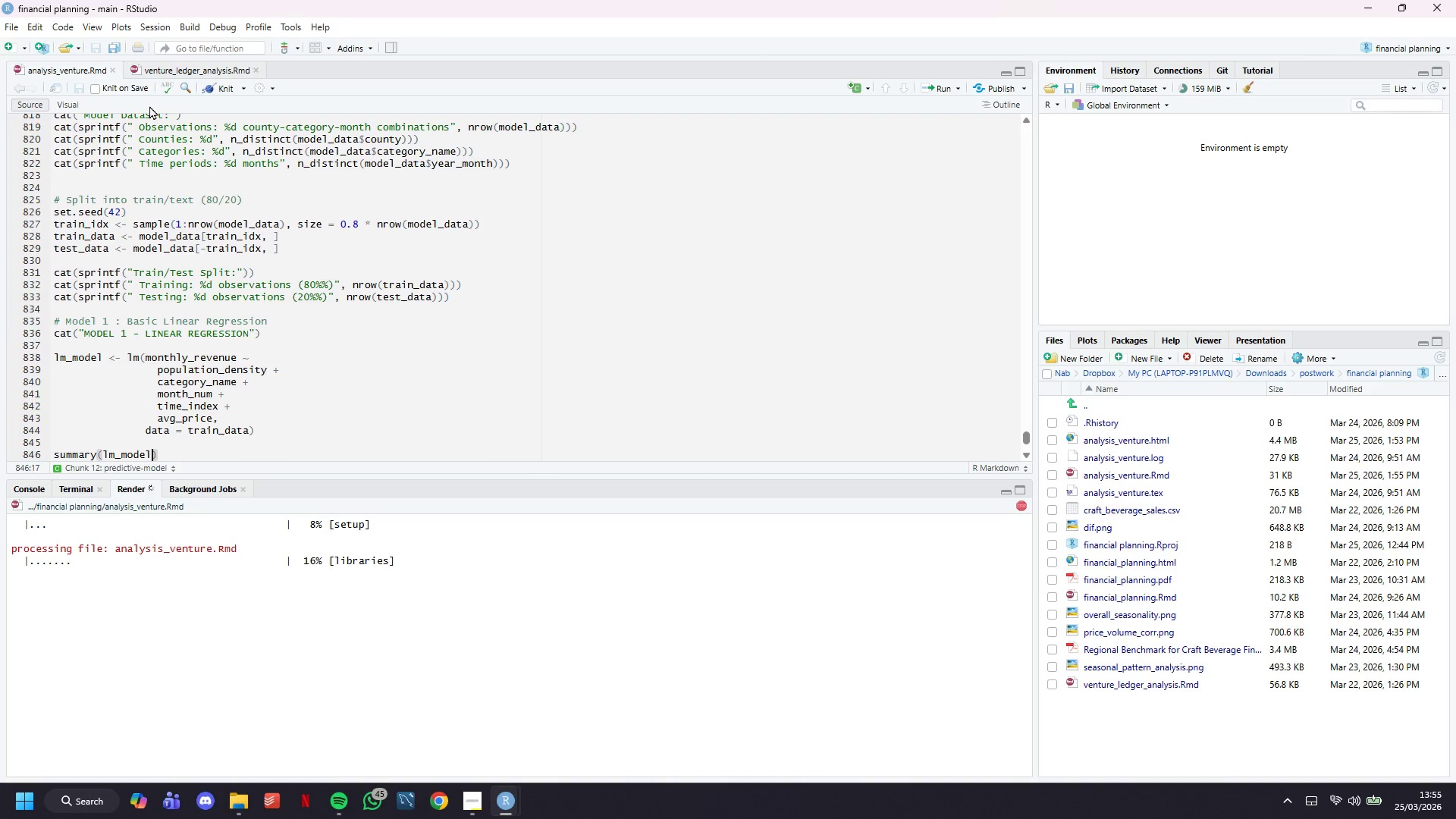 
wait(10.33)
 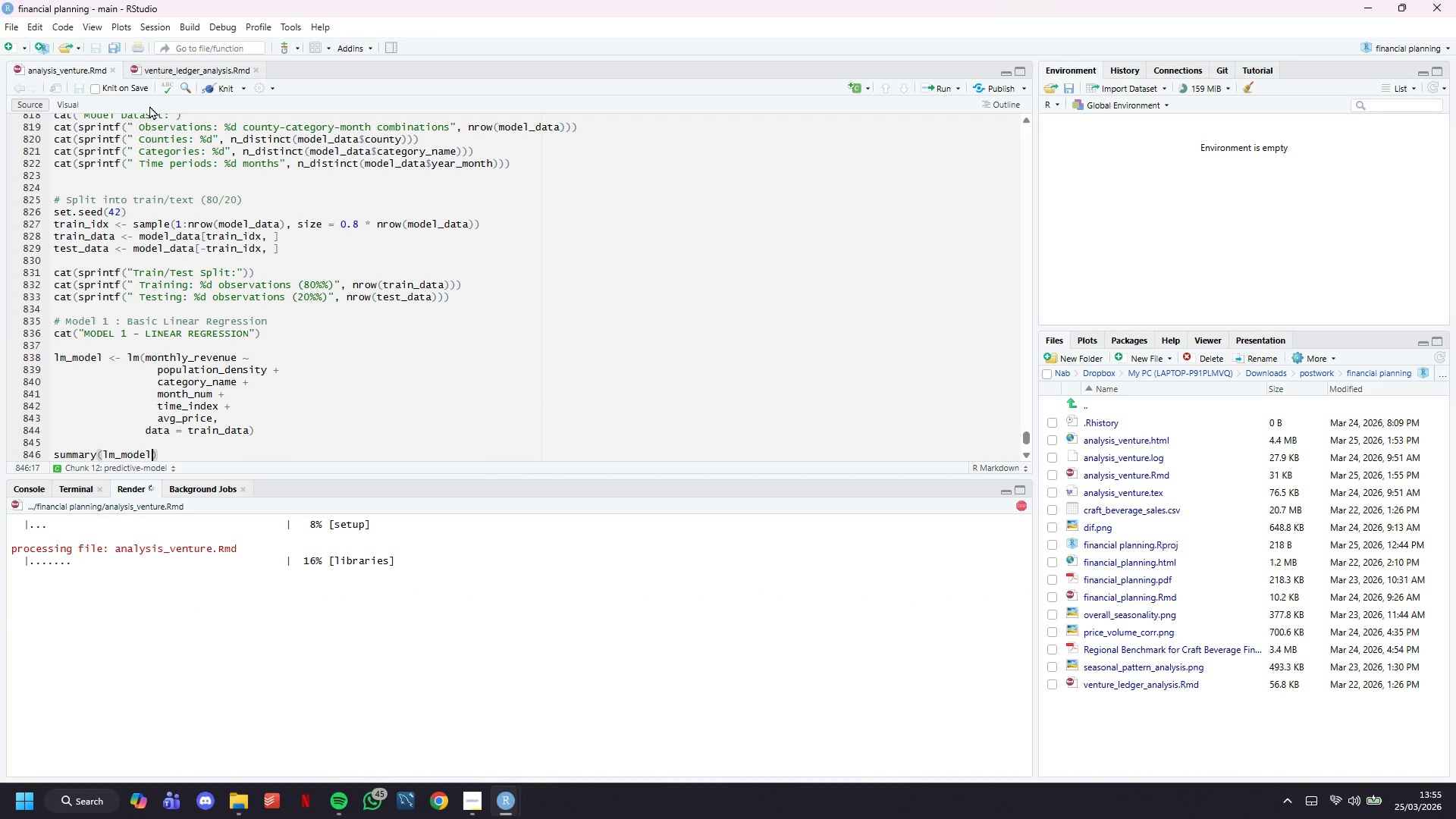 
left_click([481, 804])